 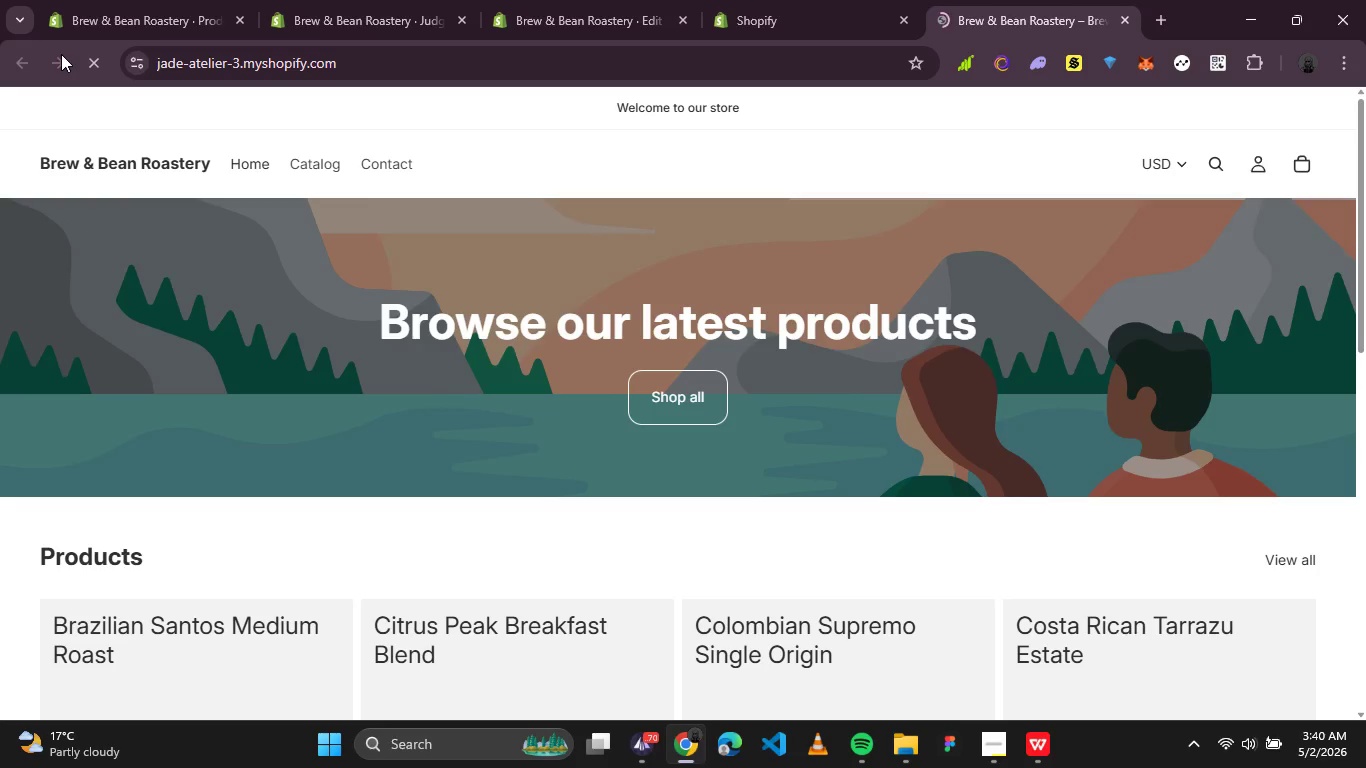 
scroll: coordinate [383, 118], scroll_direction: down, amount: 3.0
 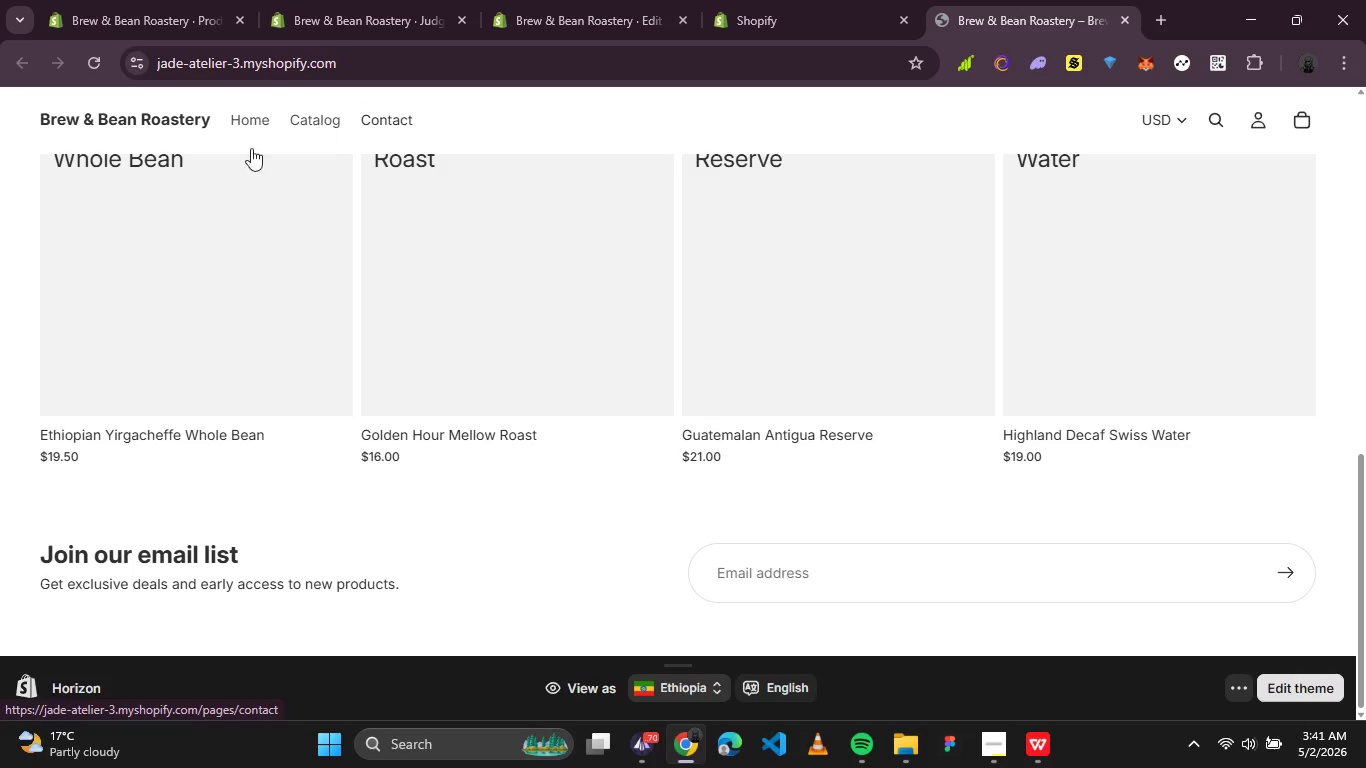 
left_click([215, 297])
 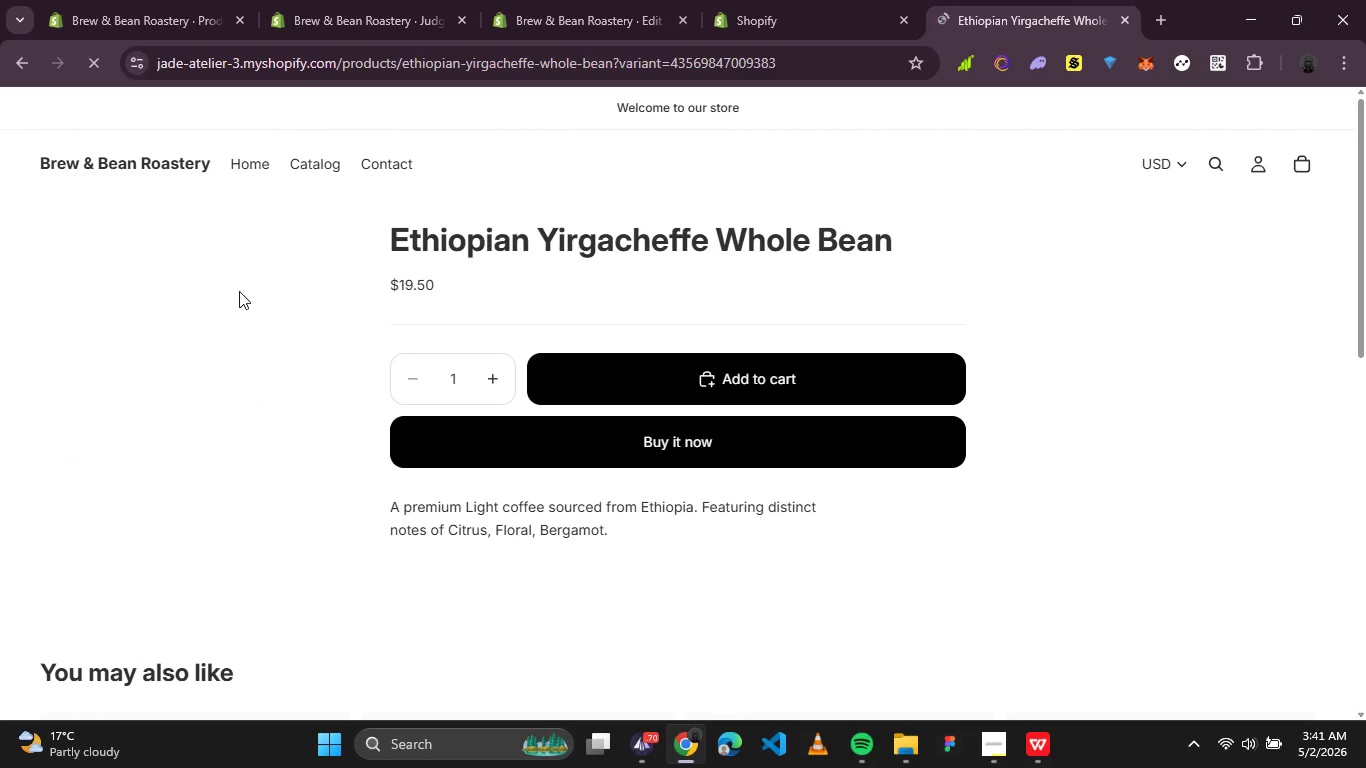 
wait(6.81)
 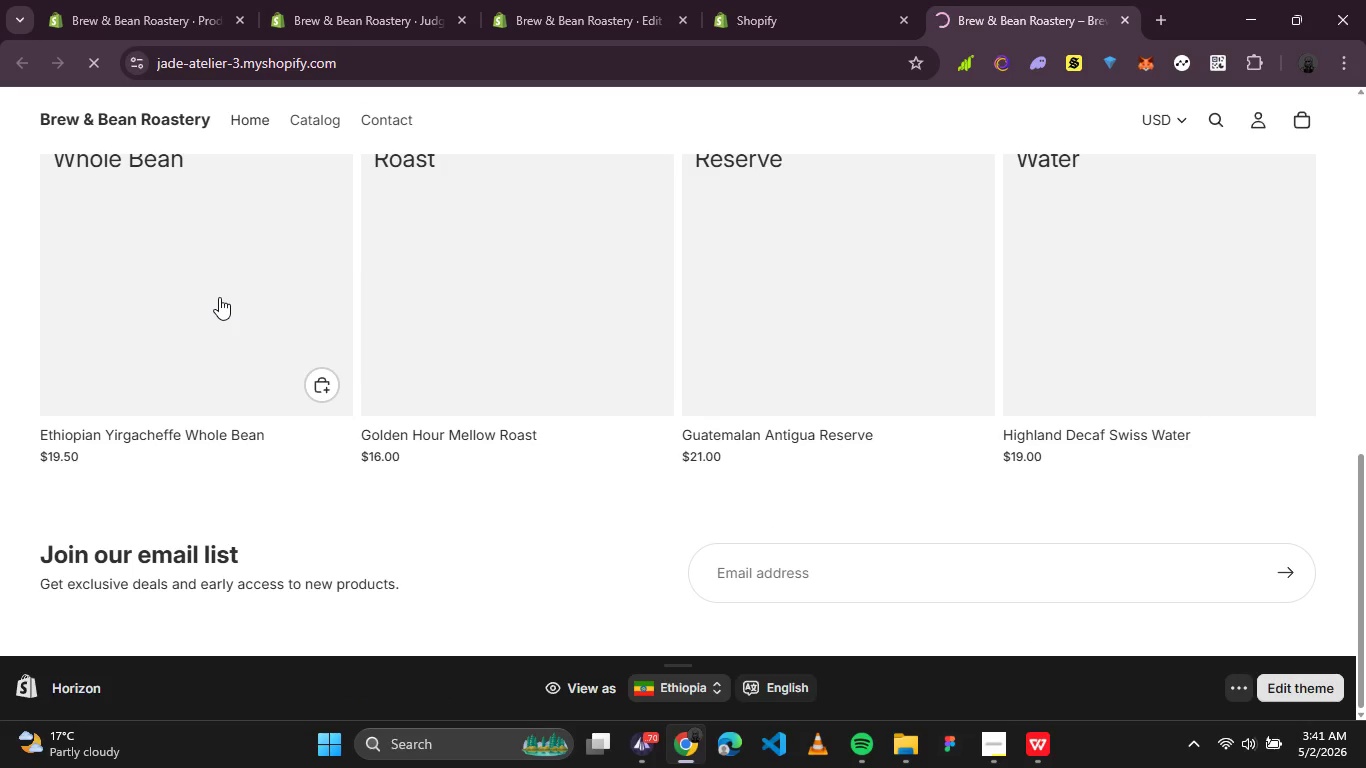 
scroll: coordinate [239, 291], scroll_direction: down, amount: 1.0
 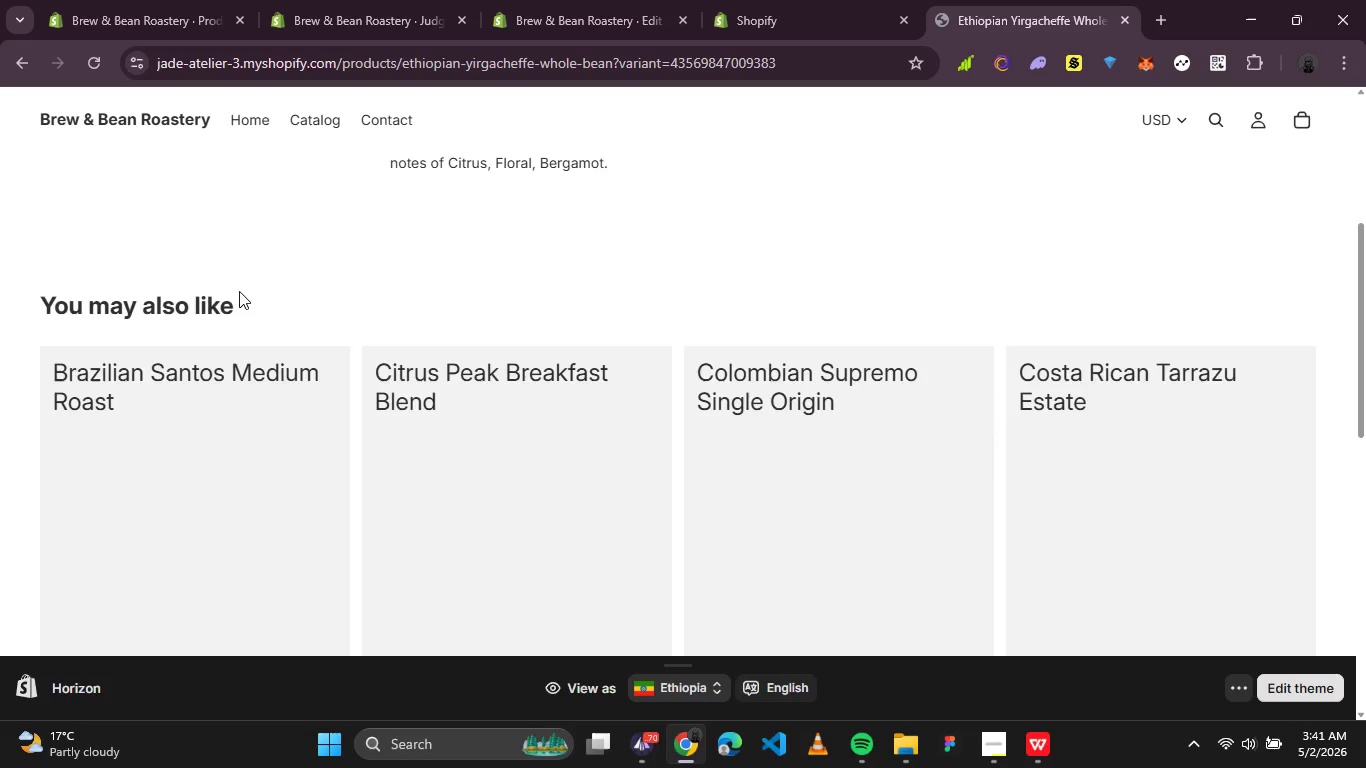 
scroll: coordinate [239, 291], scroll_direction: up, amount: 1.0
 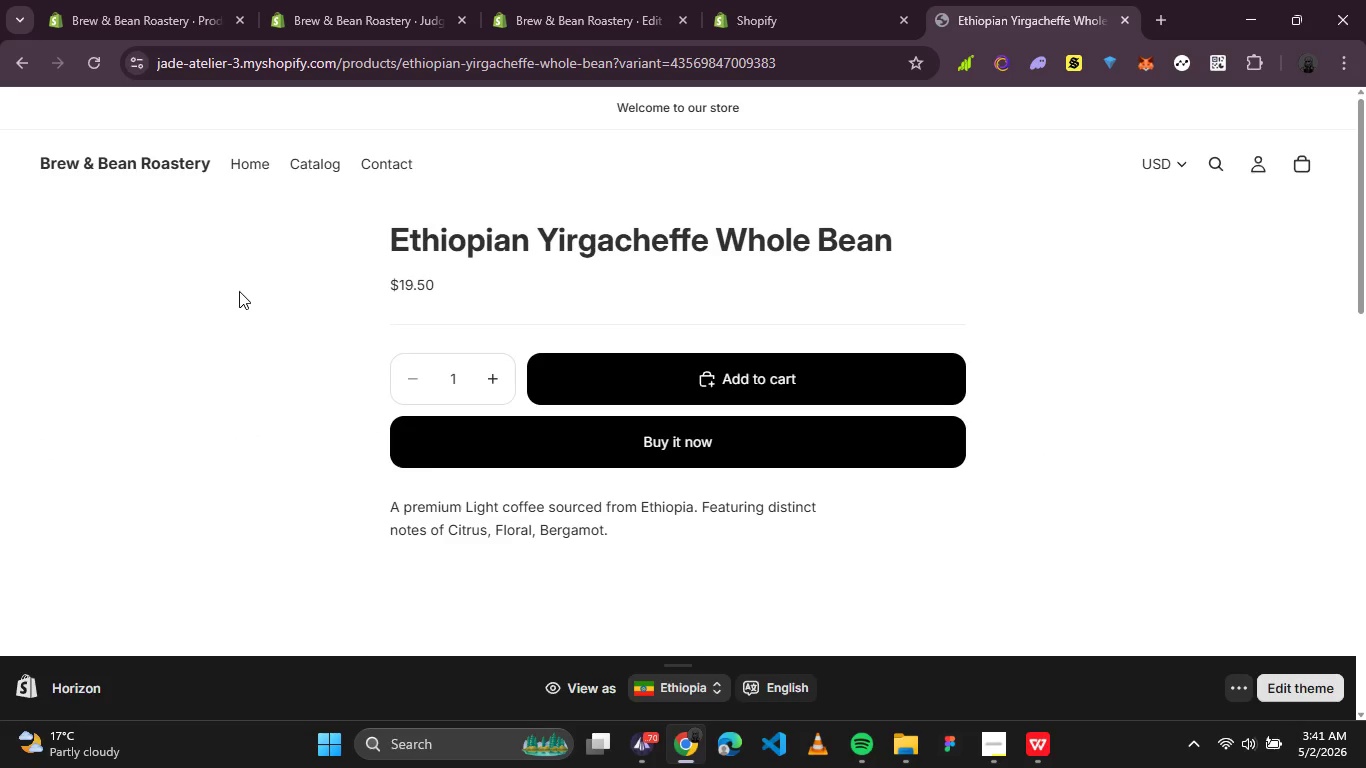 
scroll: coordinate [239, 291], scroll_direction: down, amount: 1.0
 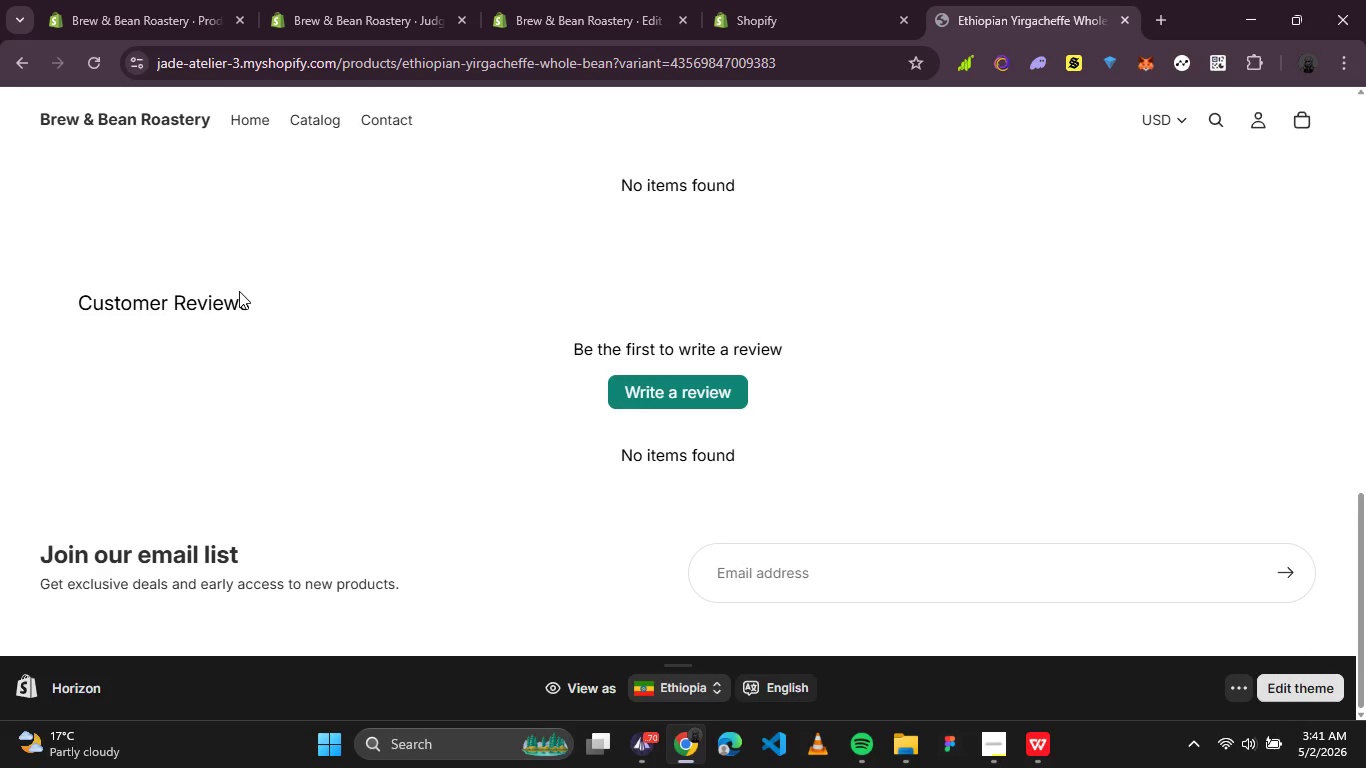 
scroll: coordinate [239, 291], scroll_direction: up, amount: 1.0
 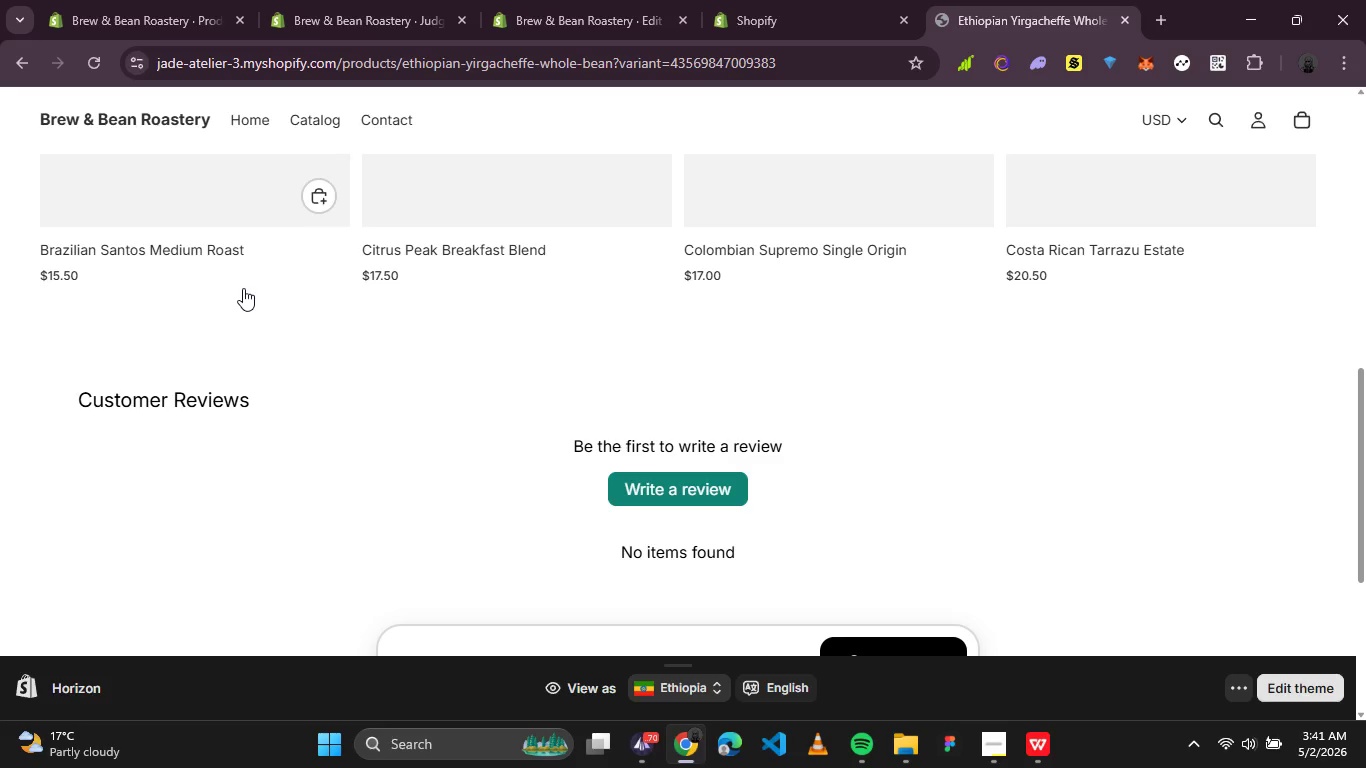 
scroll: coordinate [243, 288], scroll_direction: down, amount: 3.0
 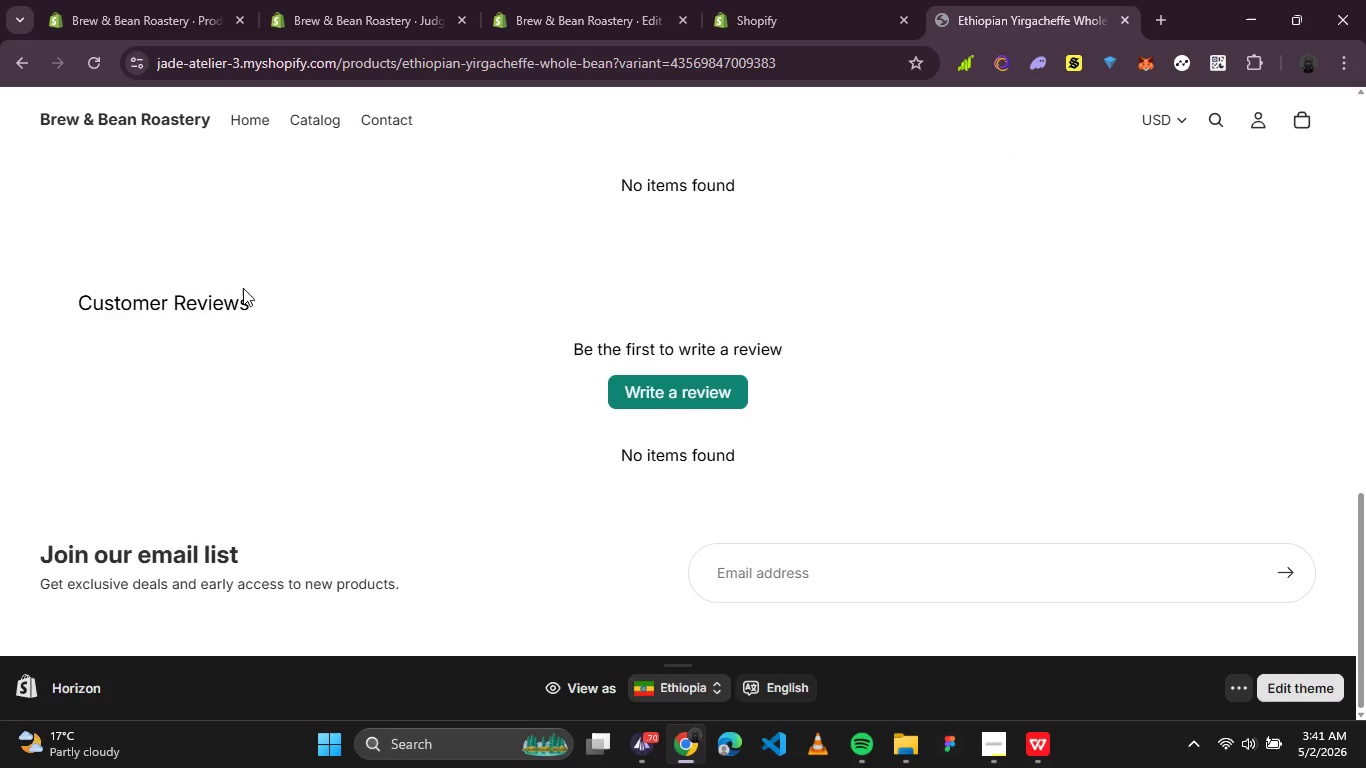 
scroll: coordinate [243, 288], scroll_direction: up, amount: 1.0
 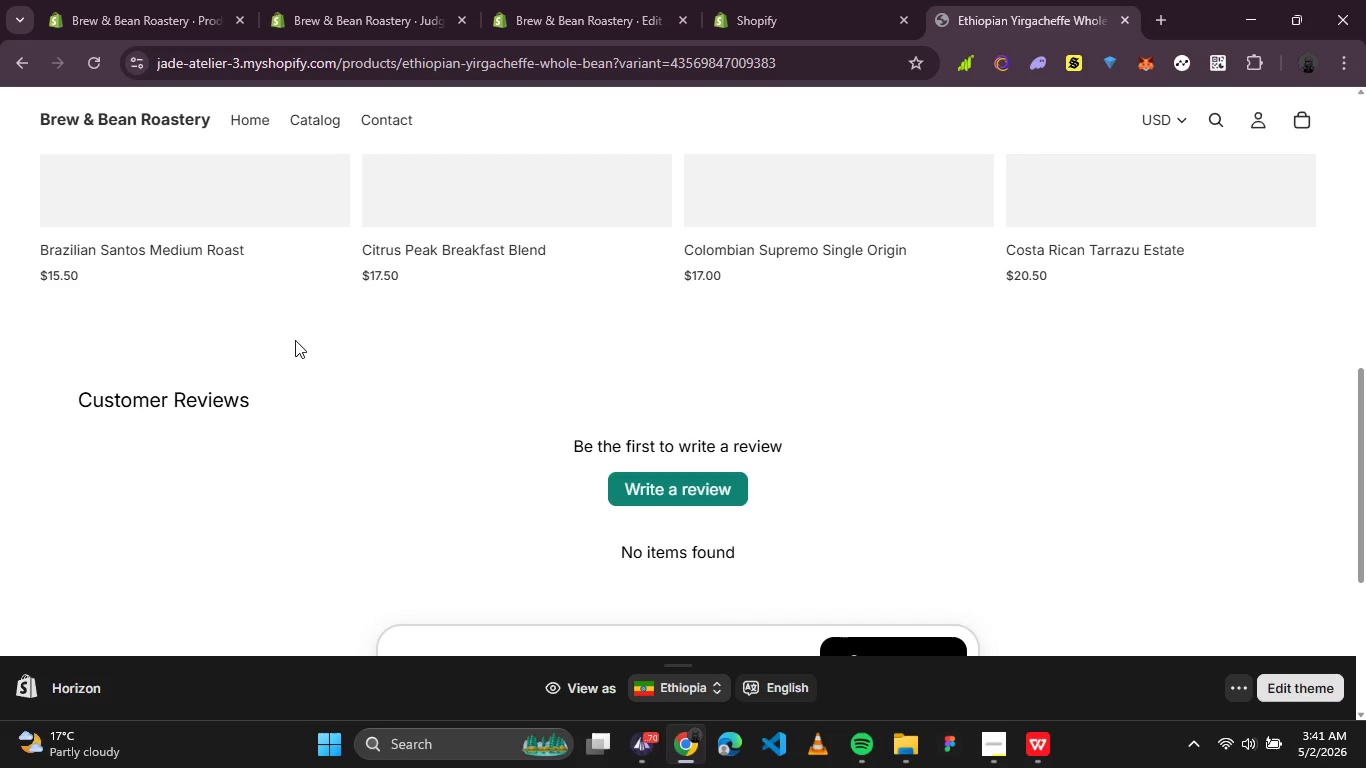 
wait(20.44)
 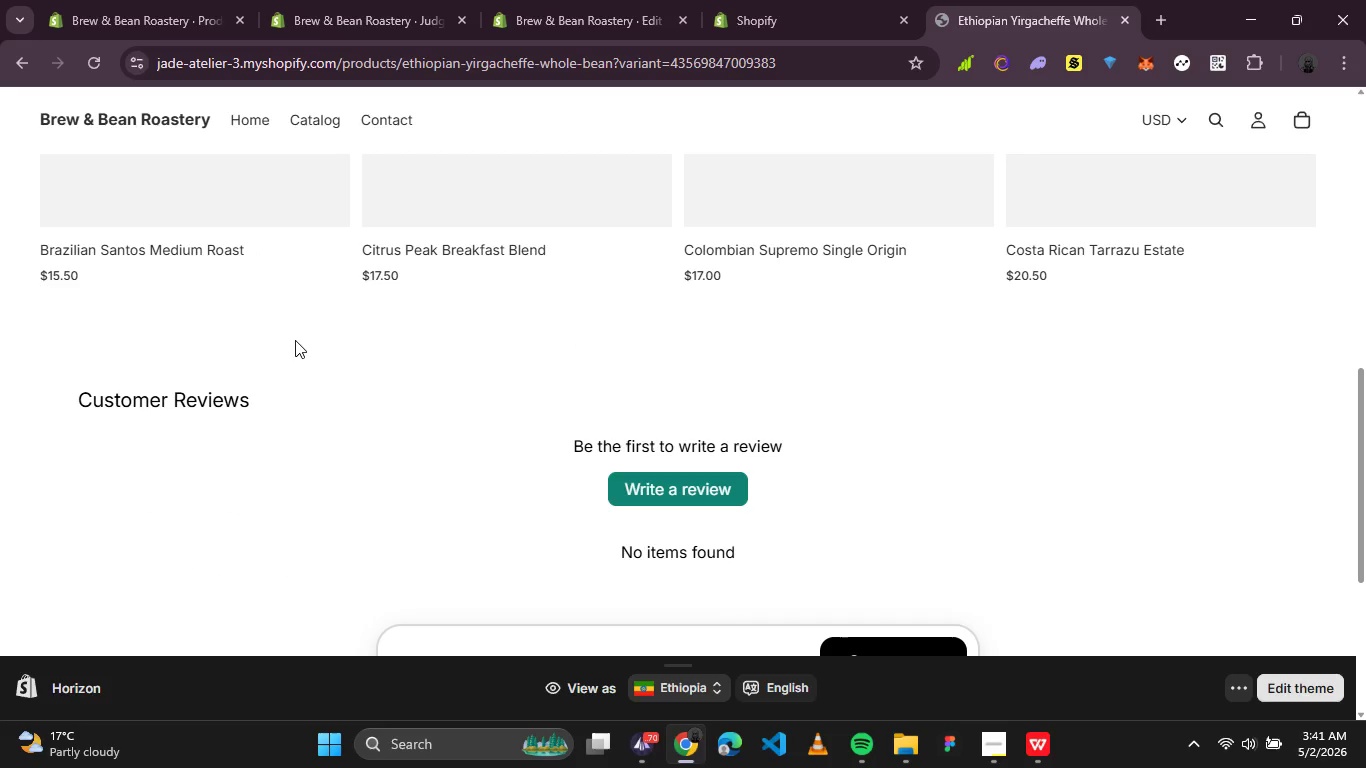 
scroll: coordinate [302, 336], scroll_direction: up, amount: 5.0
 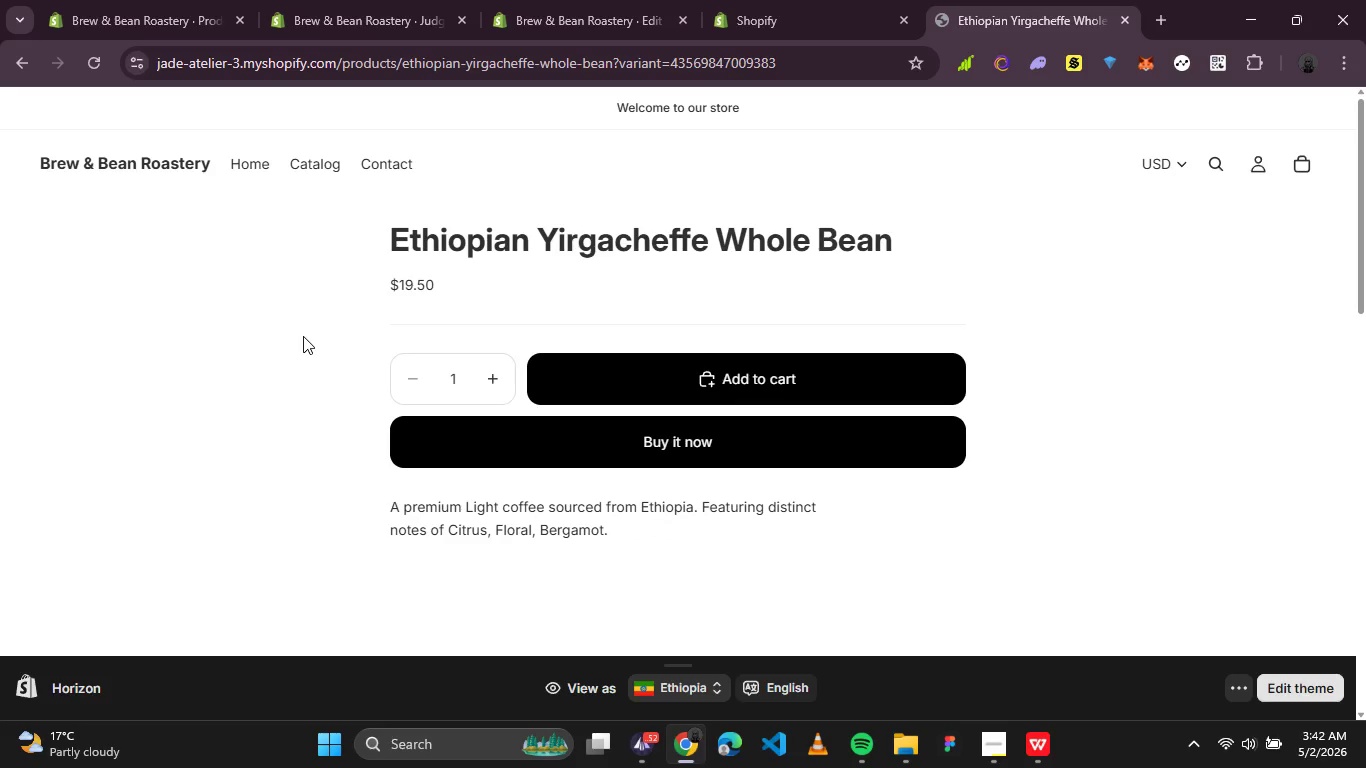 
wait(23.72)
 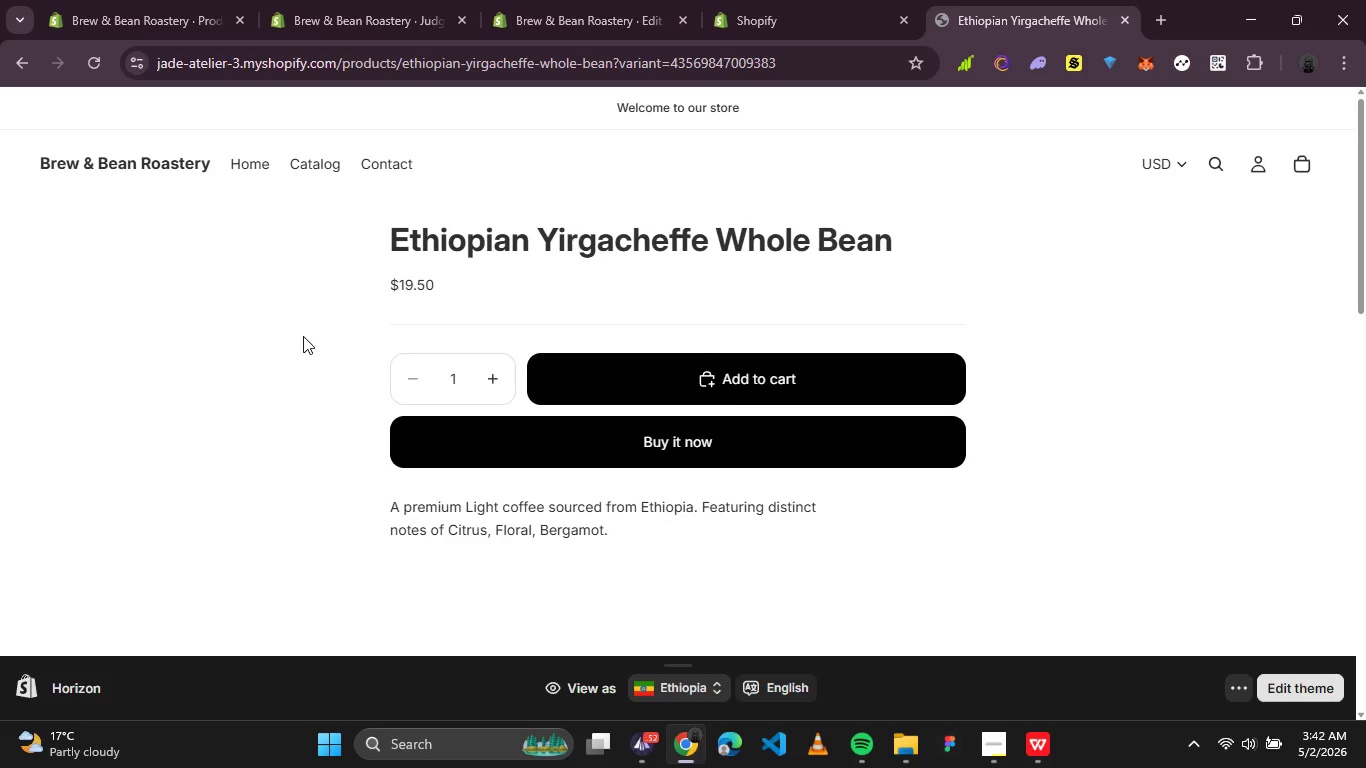 
left_click([629, 752])
 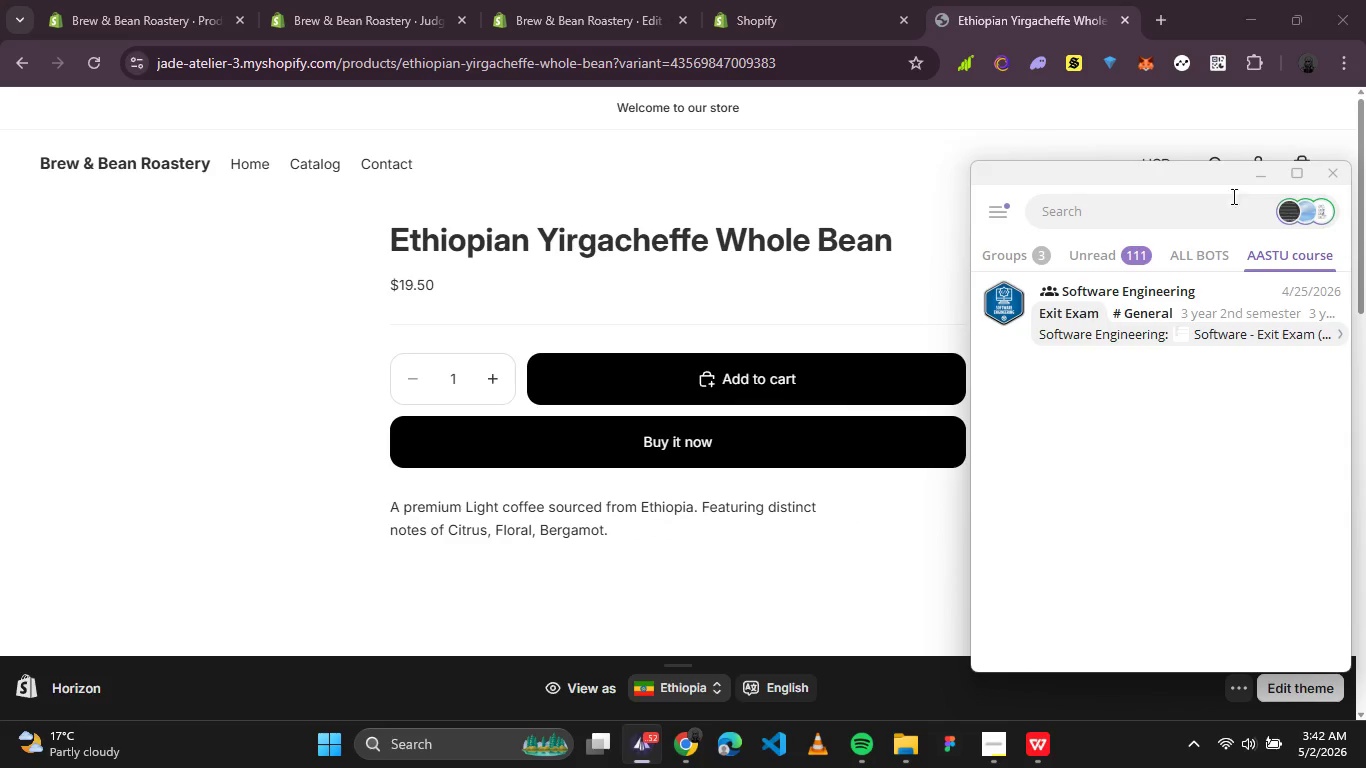 
left_click([1262, 183])
 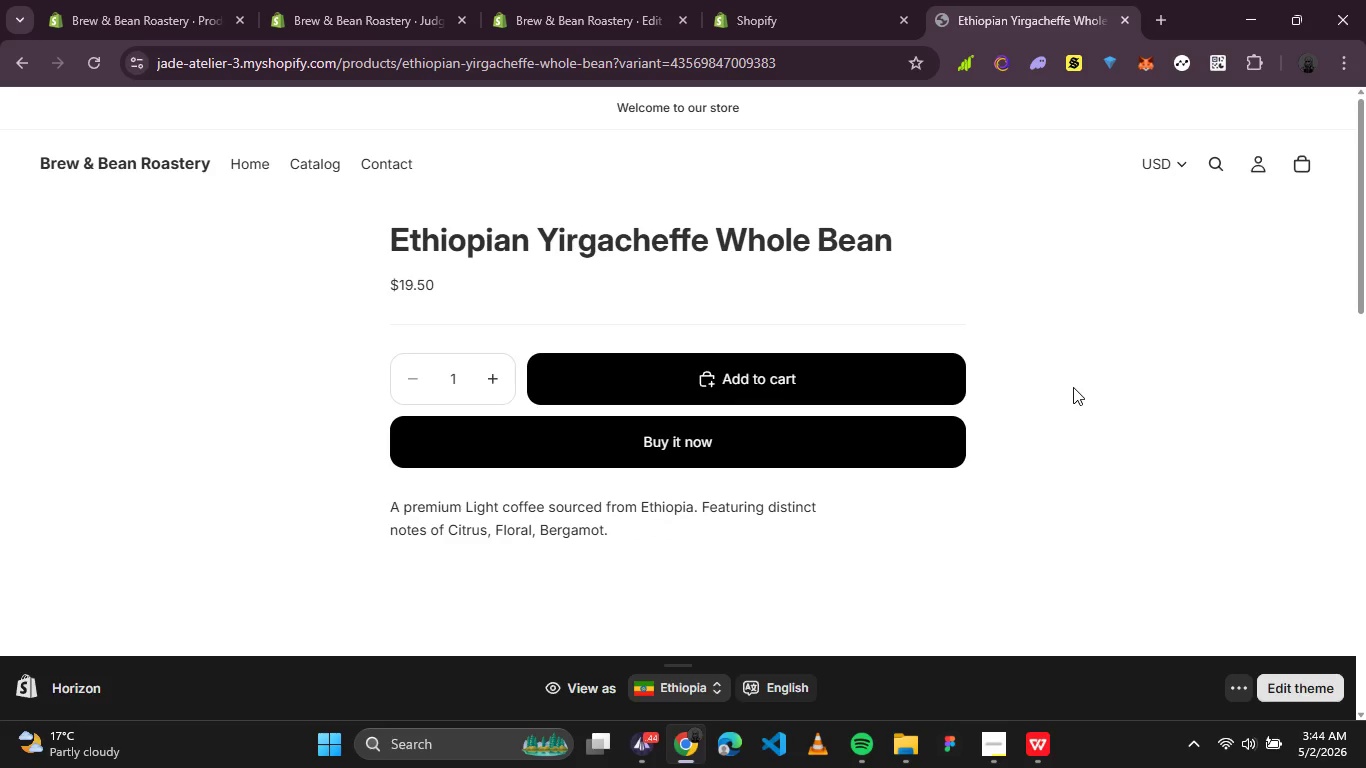 
wait(163.66)
 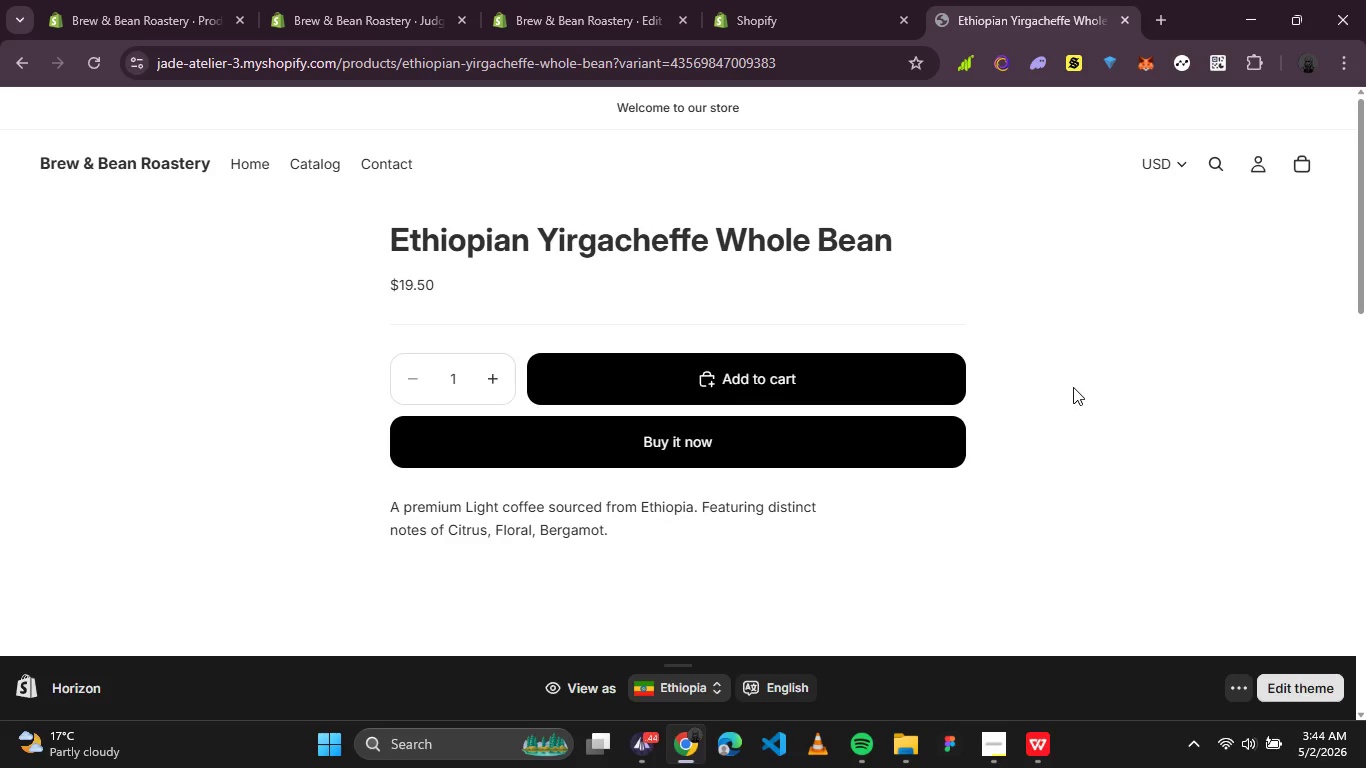 
scroll: coordinate [1073, 398], scroll_direction: down, amount: 5.0
 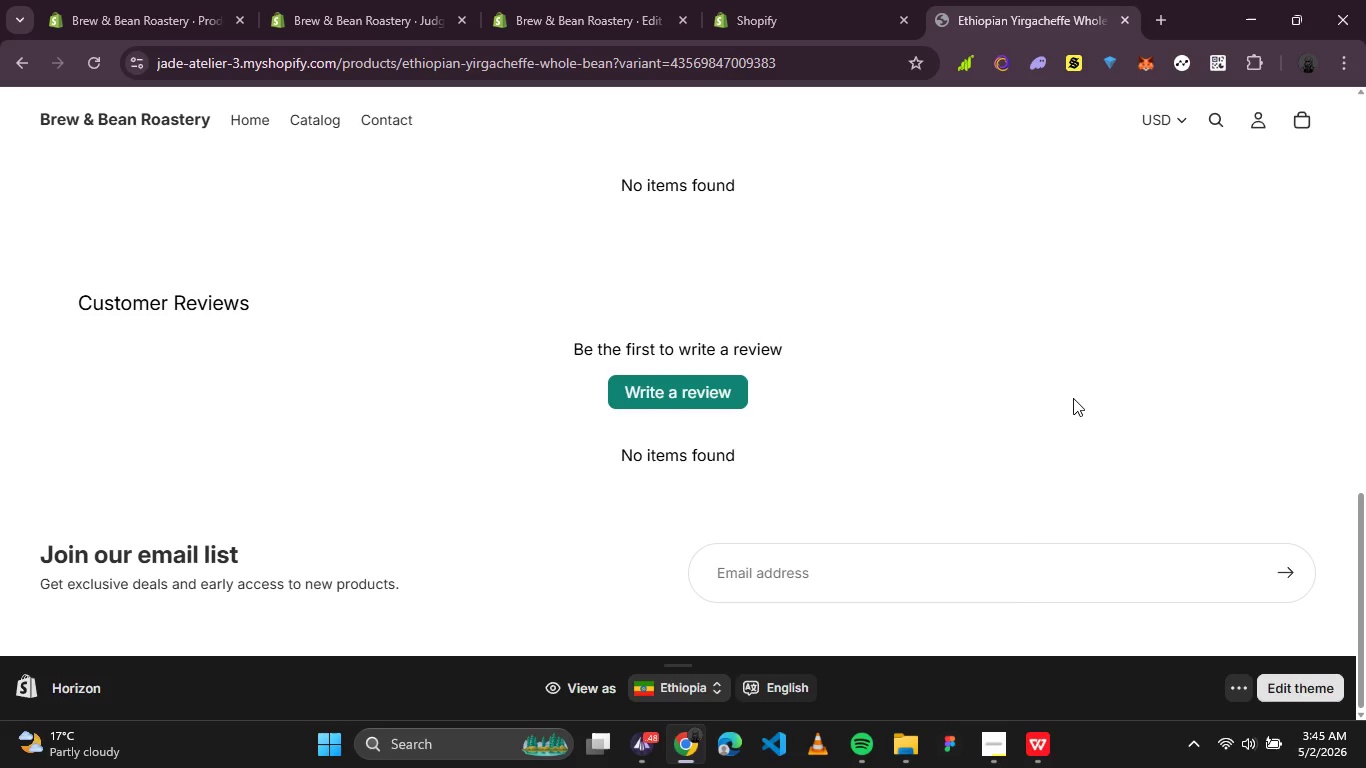 
wait(20.94)
 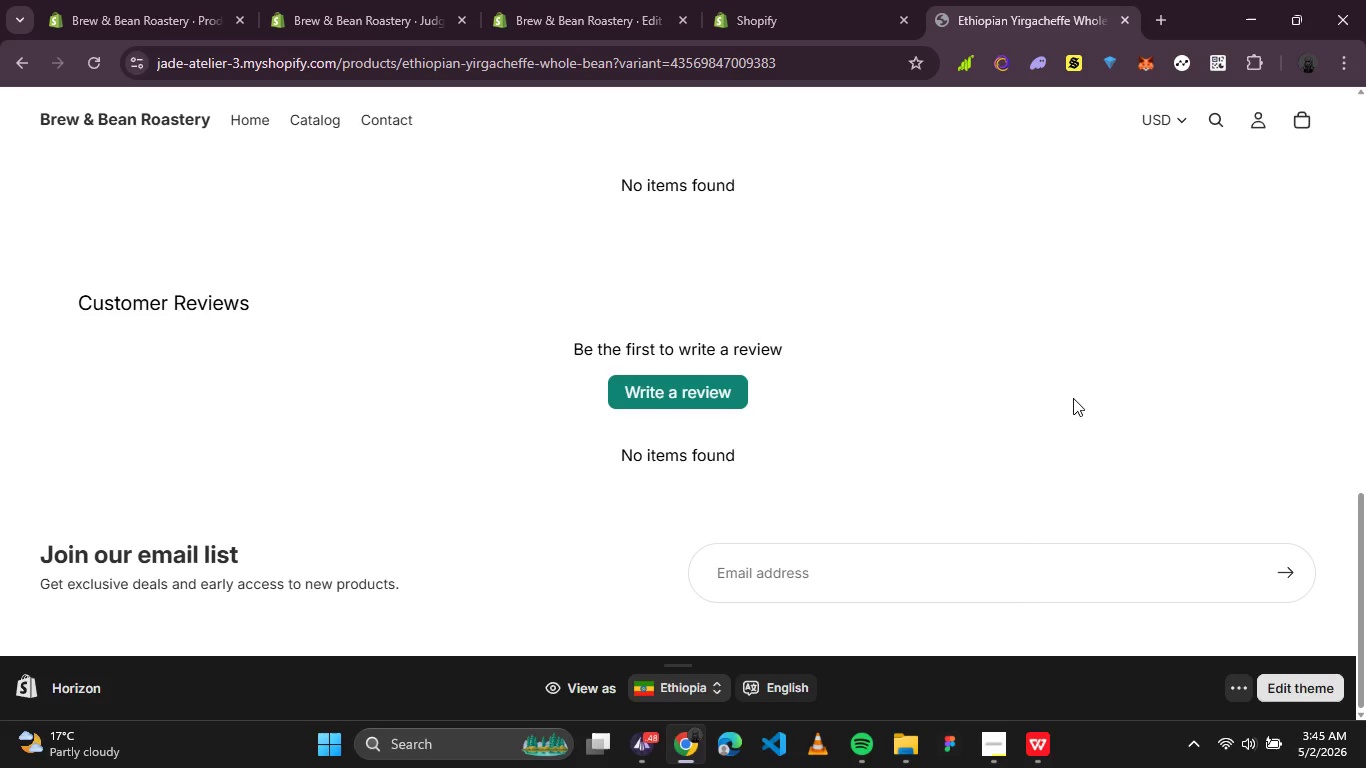 
scroll: coordinate [1022, 472], scroll_direction: up, amount: 5.0
 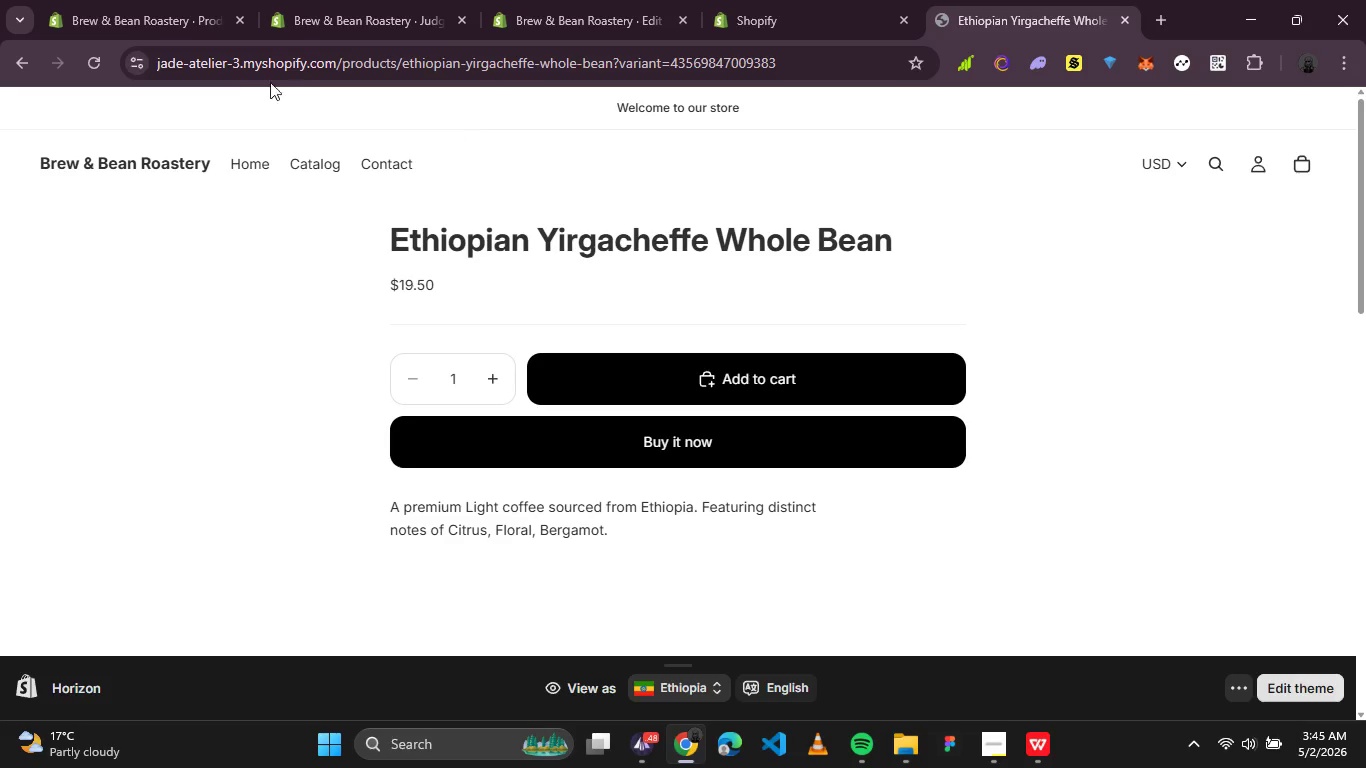 
left_click([379, 152])
 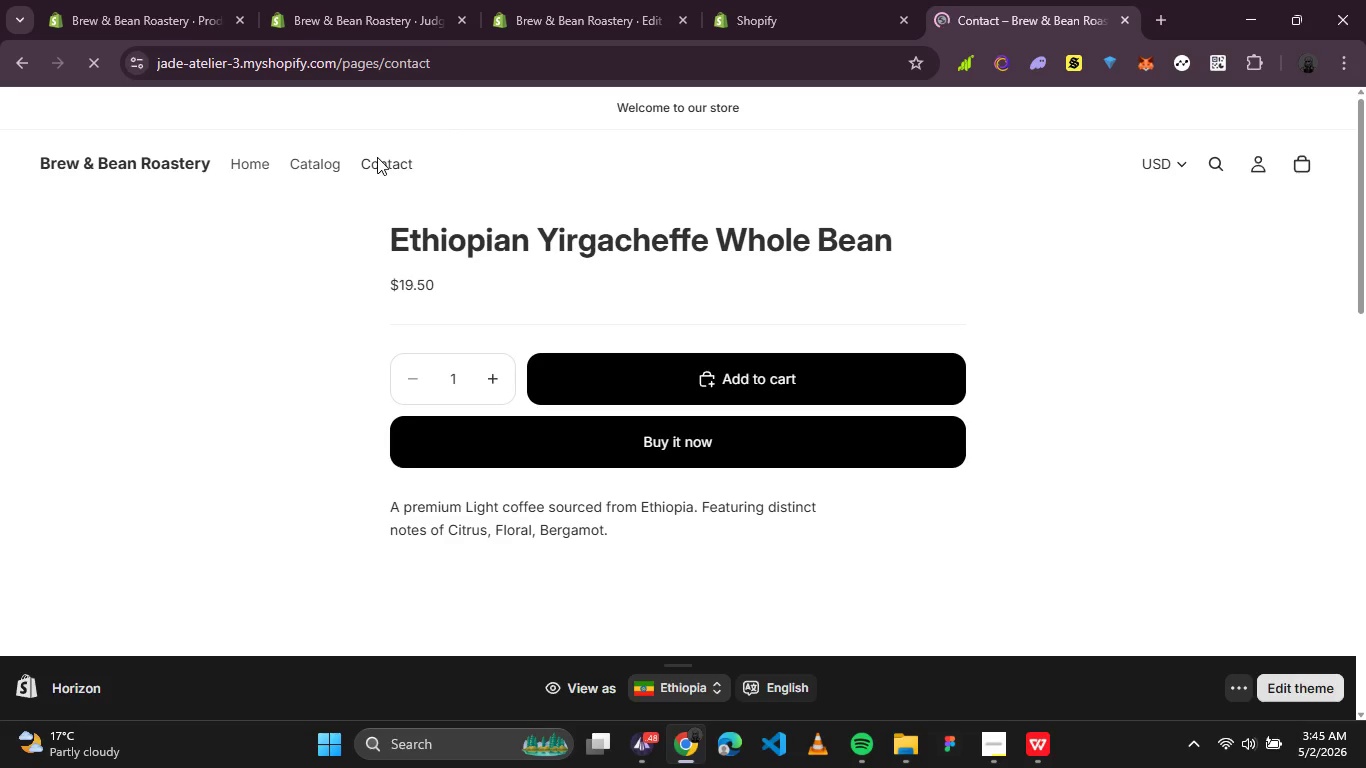 
mouse_move([651, 10])
 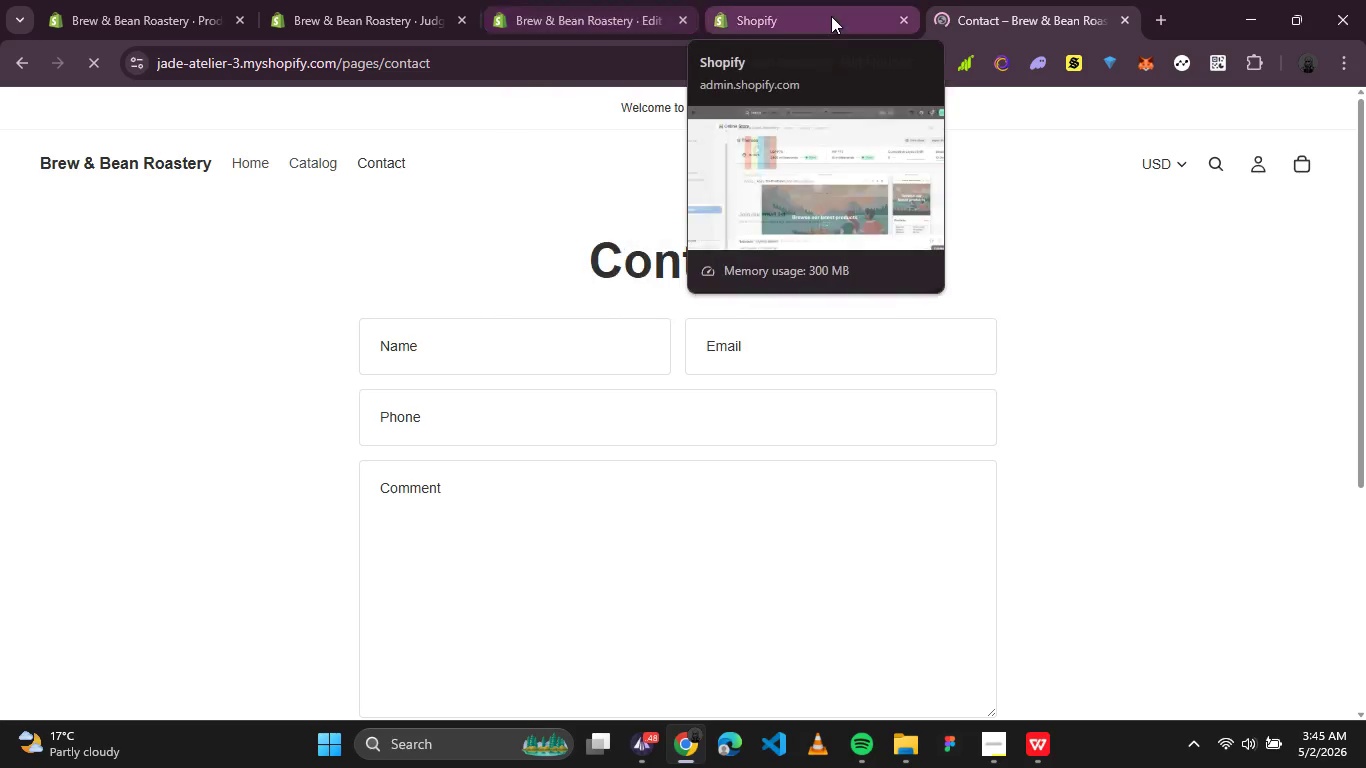 
left_click([831, 16])
 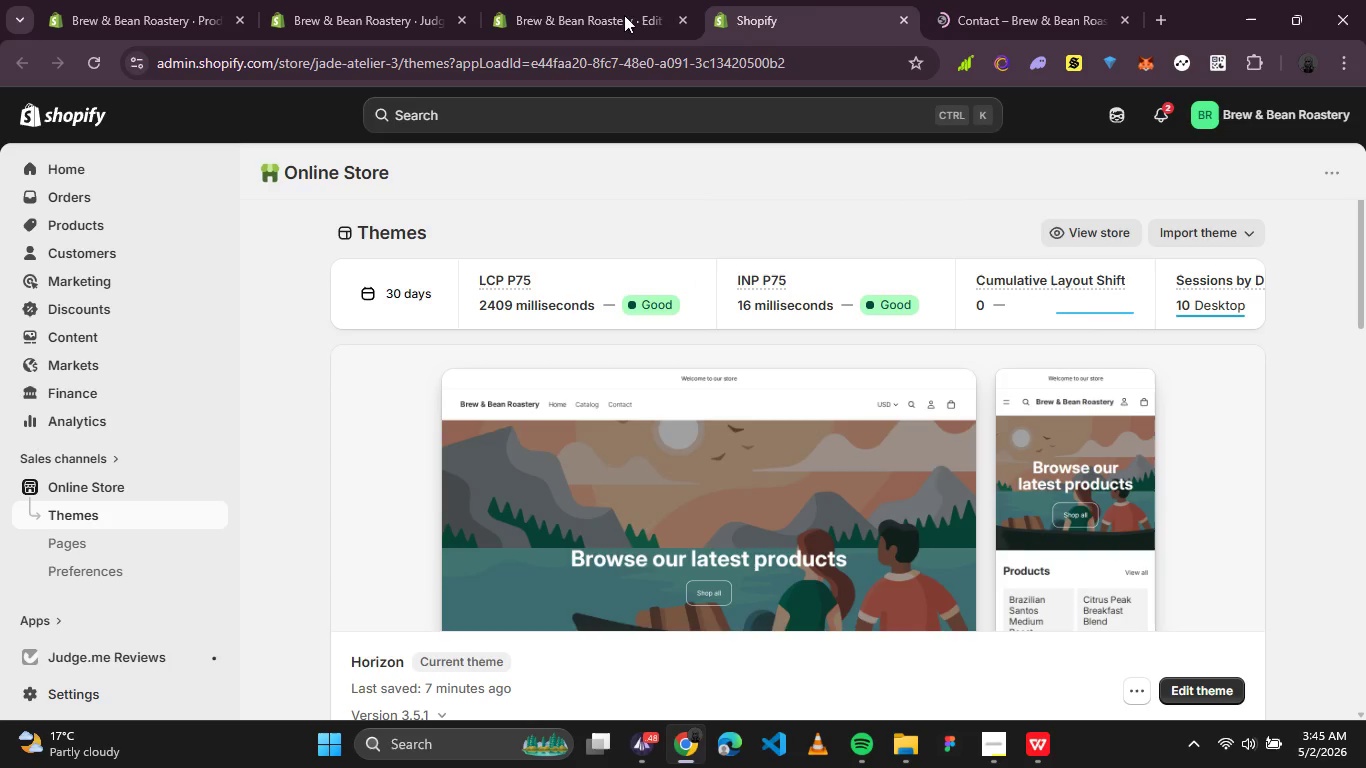 
left_click([600, 0])
 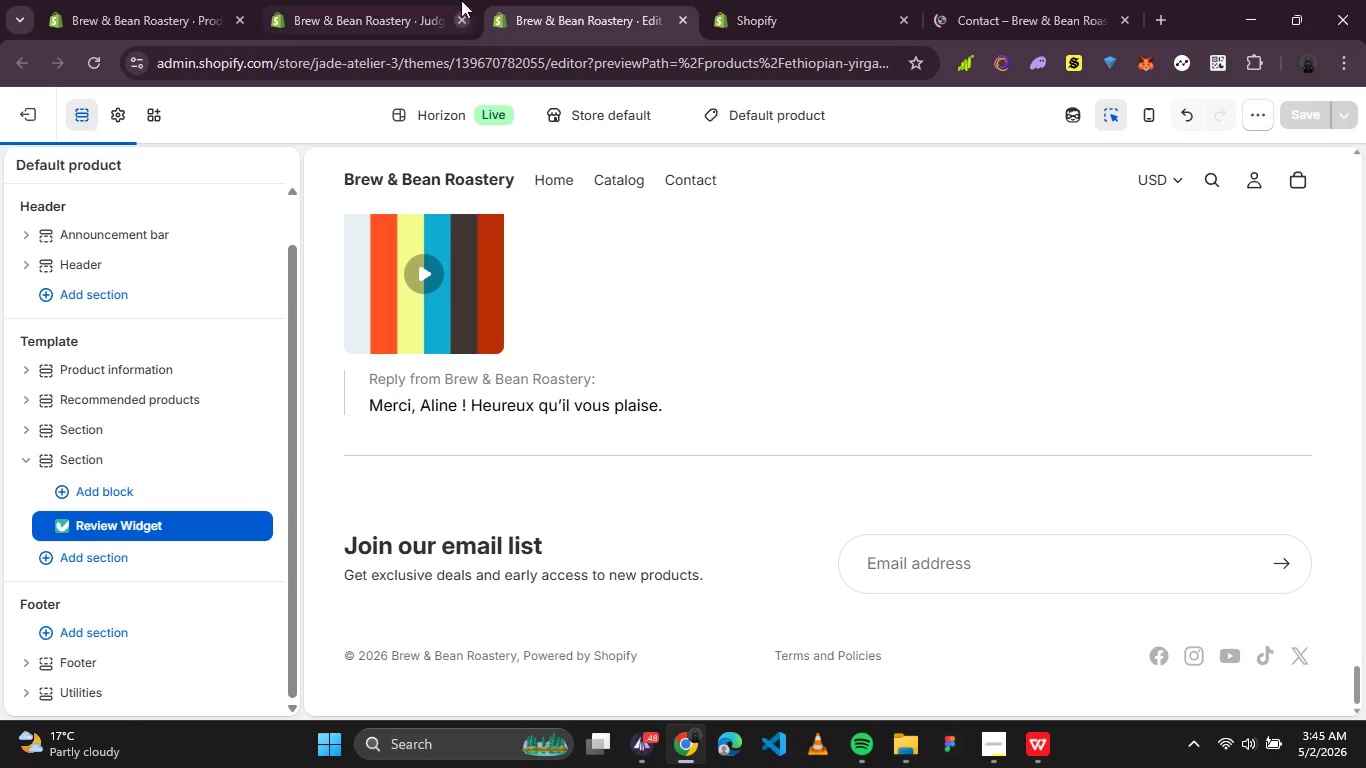 